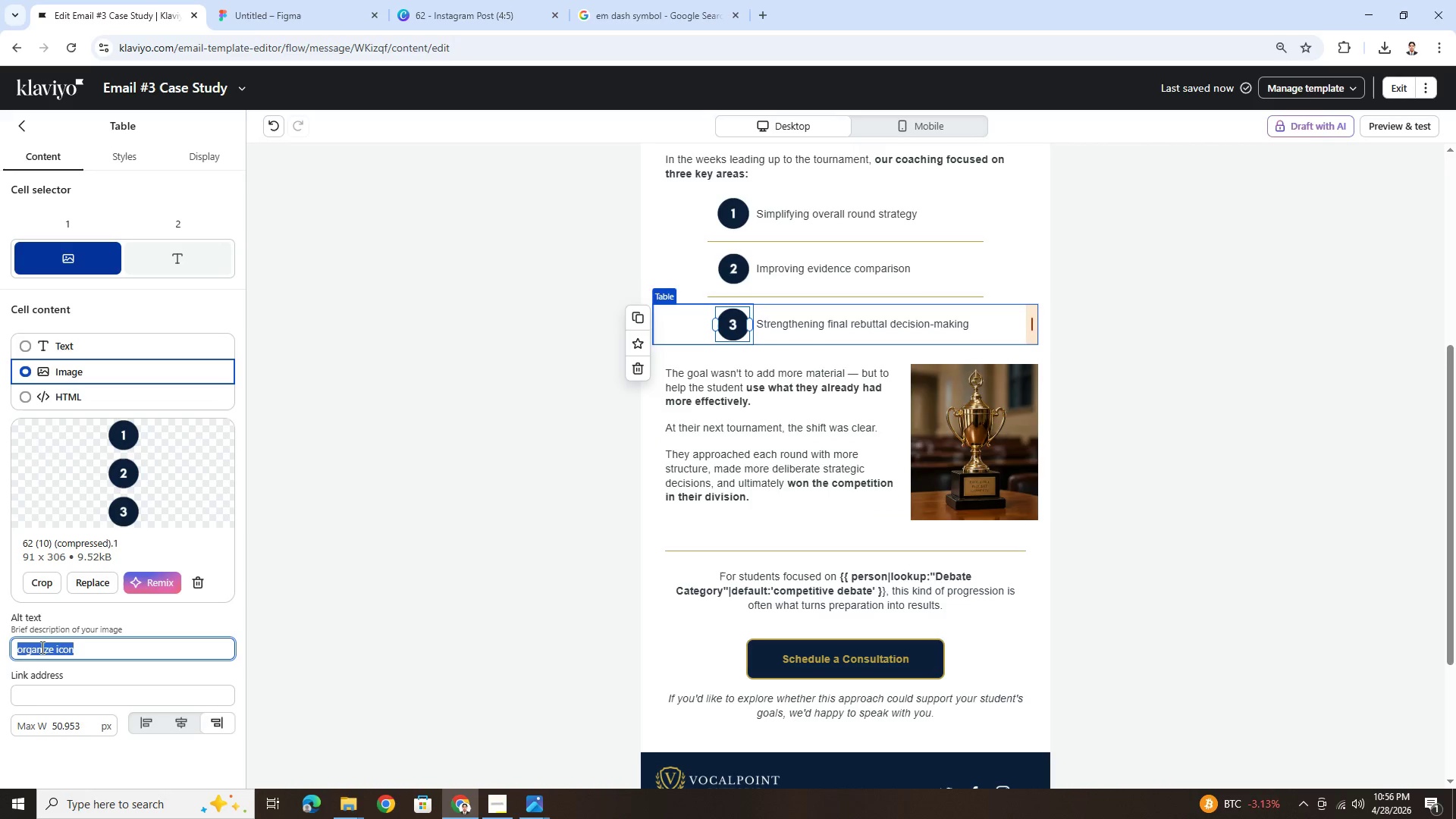 
key(Control+V)
 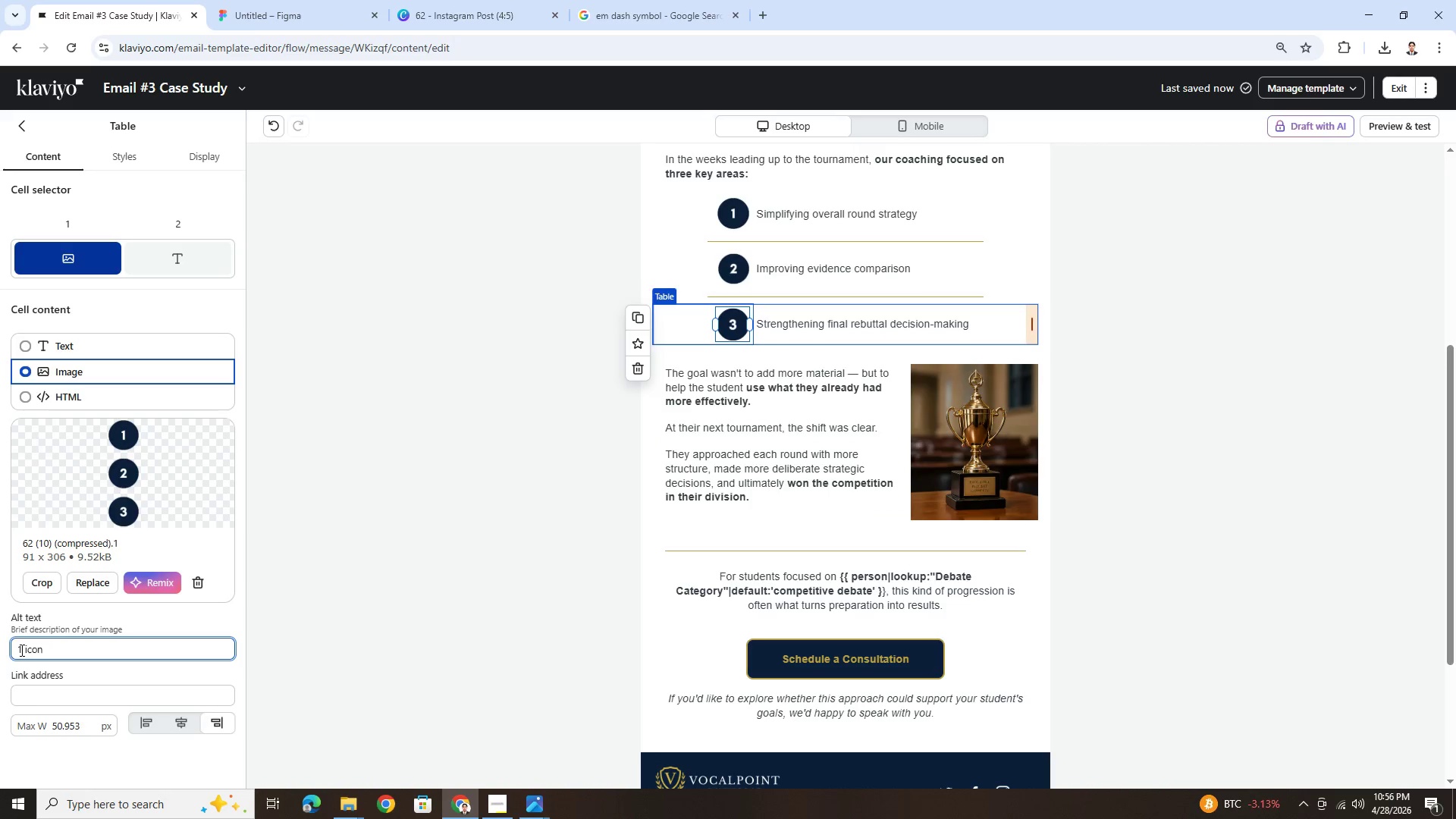 
left_click_drag(start_coordinate=[20, 650], to_coordinate=[12, 652])
 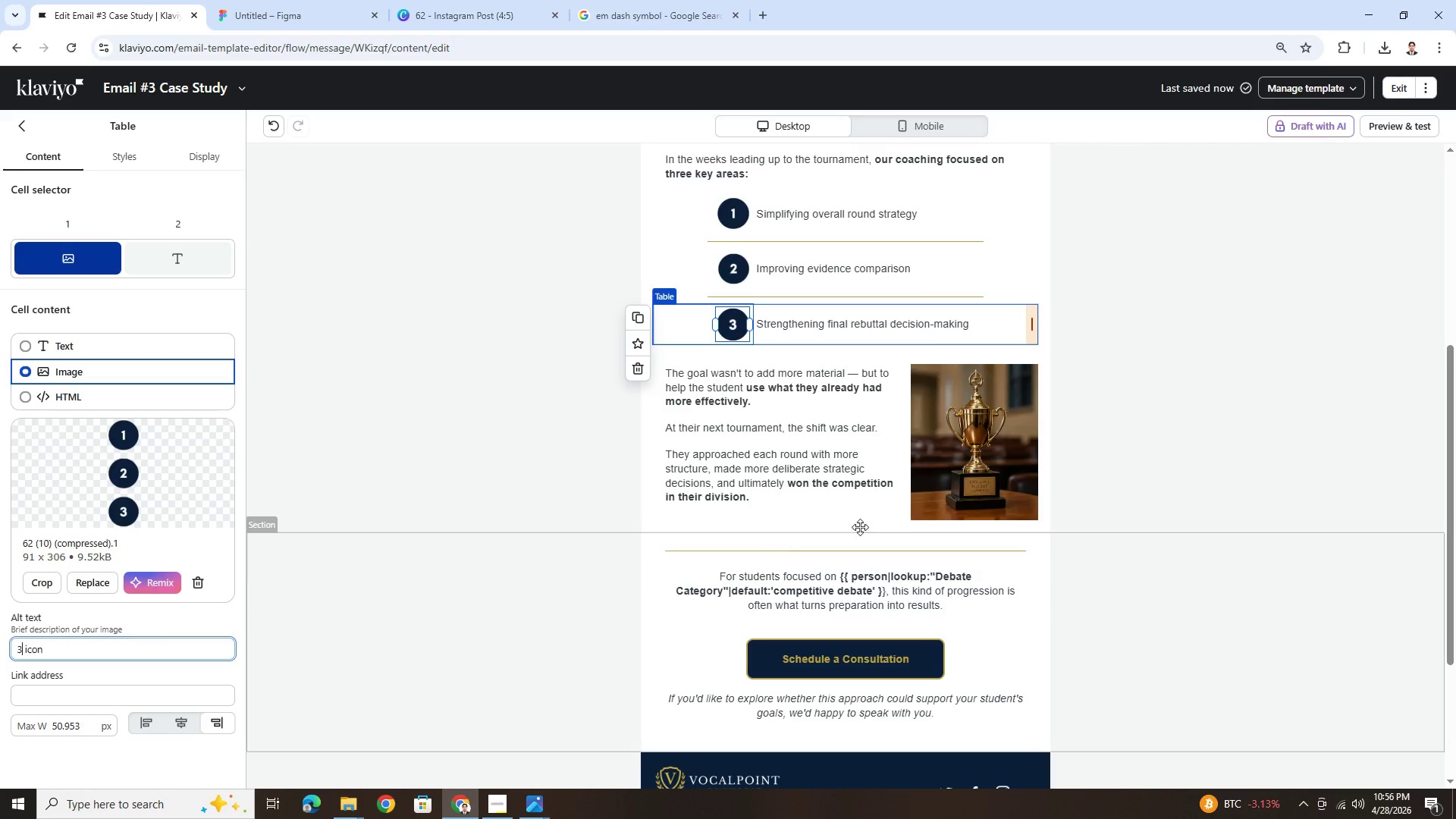 
key(3)
 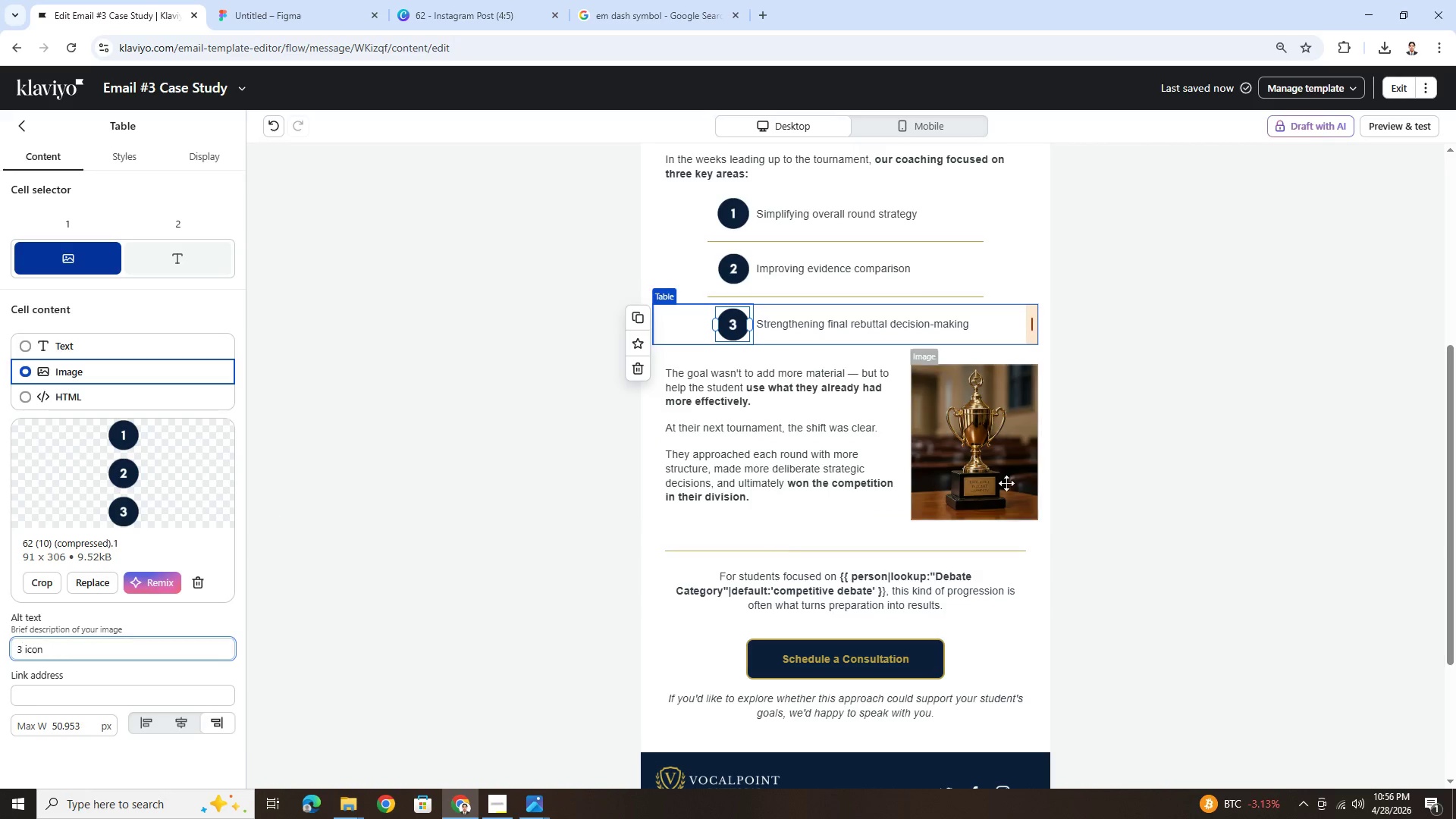 
left_click([1099, 462])
 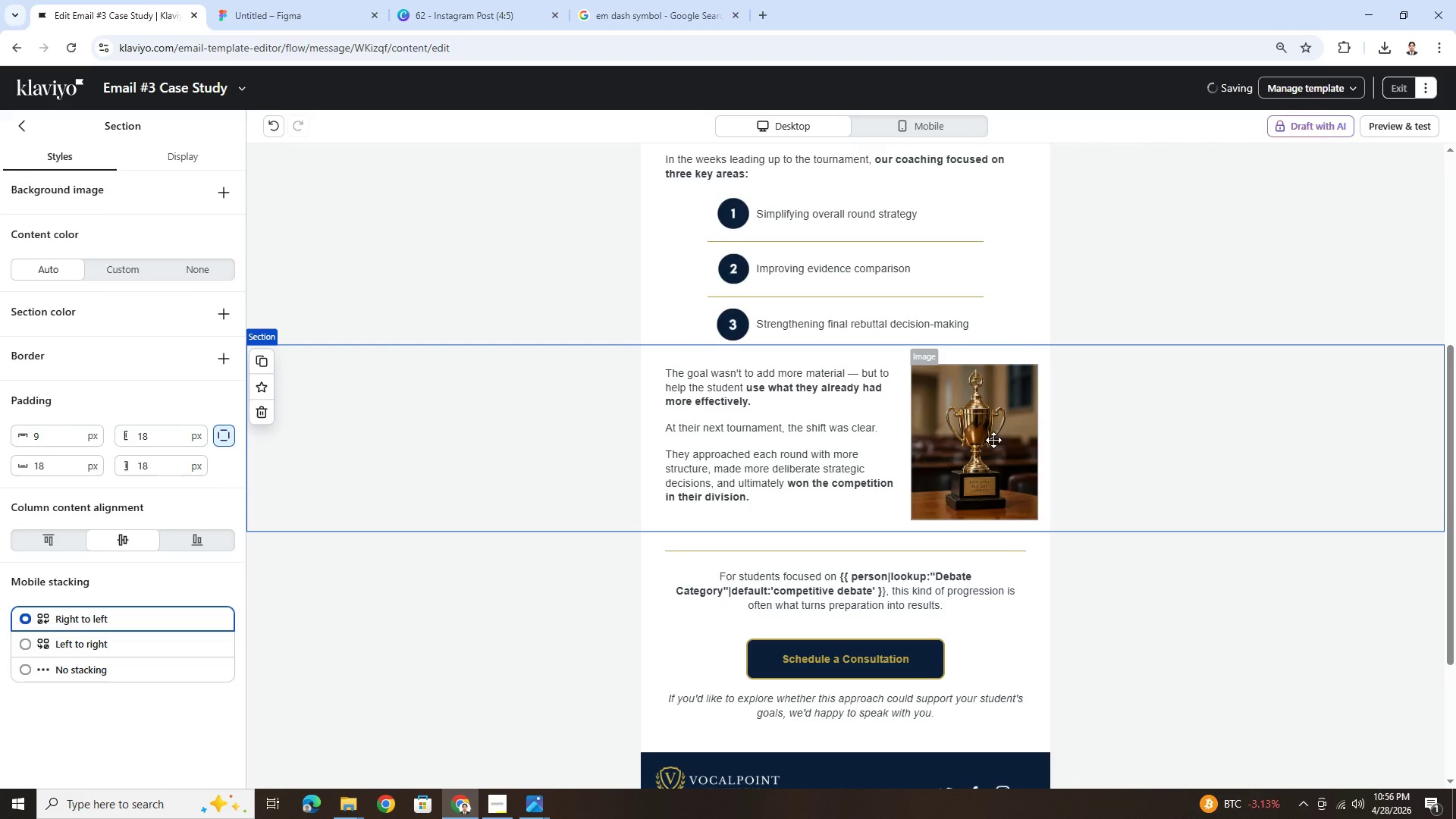 
left_click([974, 437])
 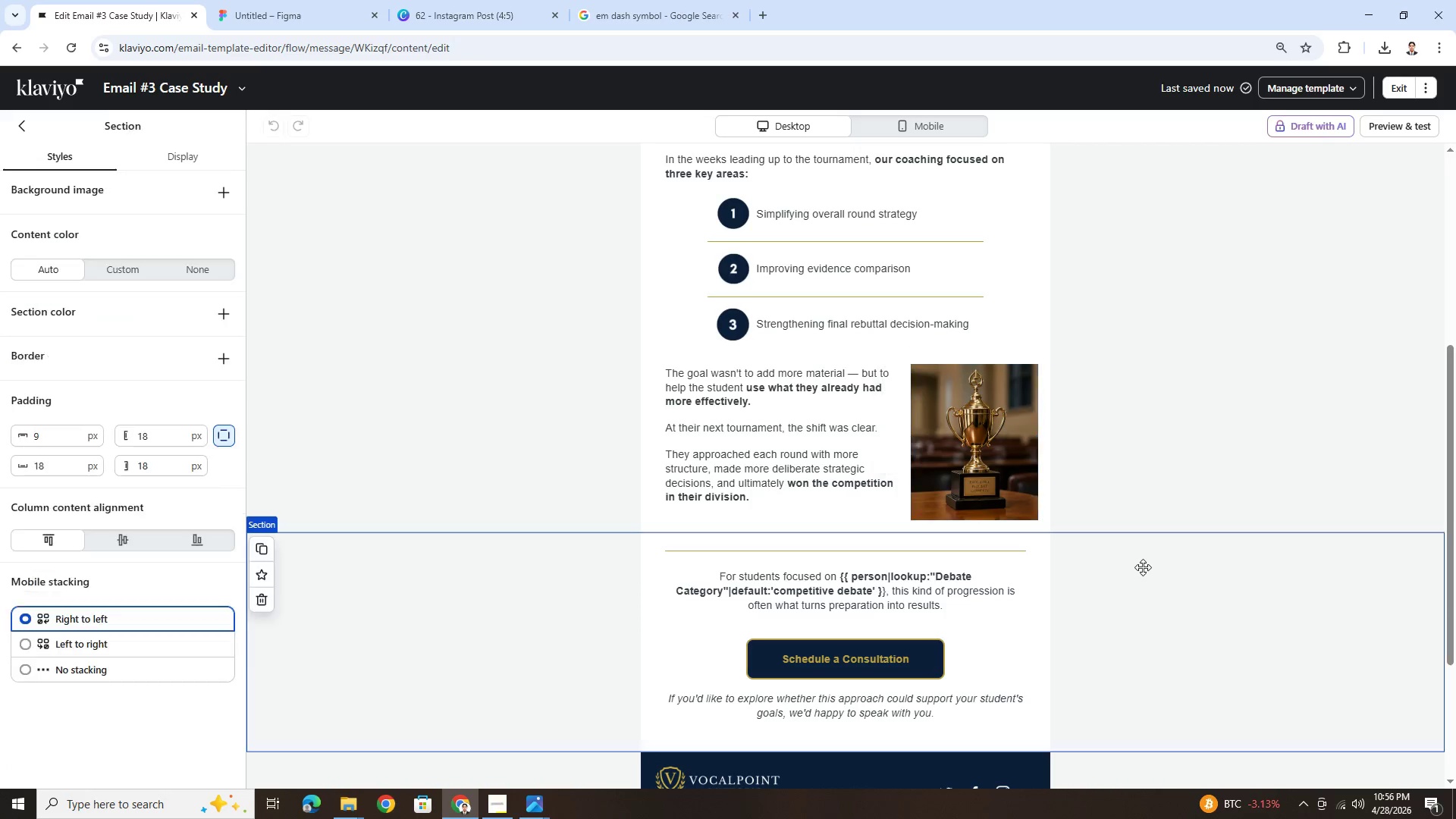 
scroll: coordinate [1147, 600], scroll_direction: down, amount: 3.0
 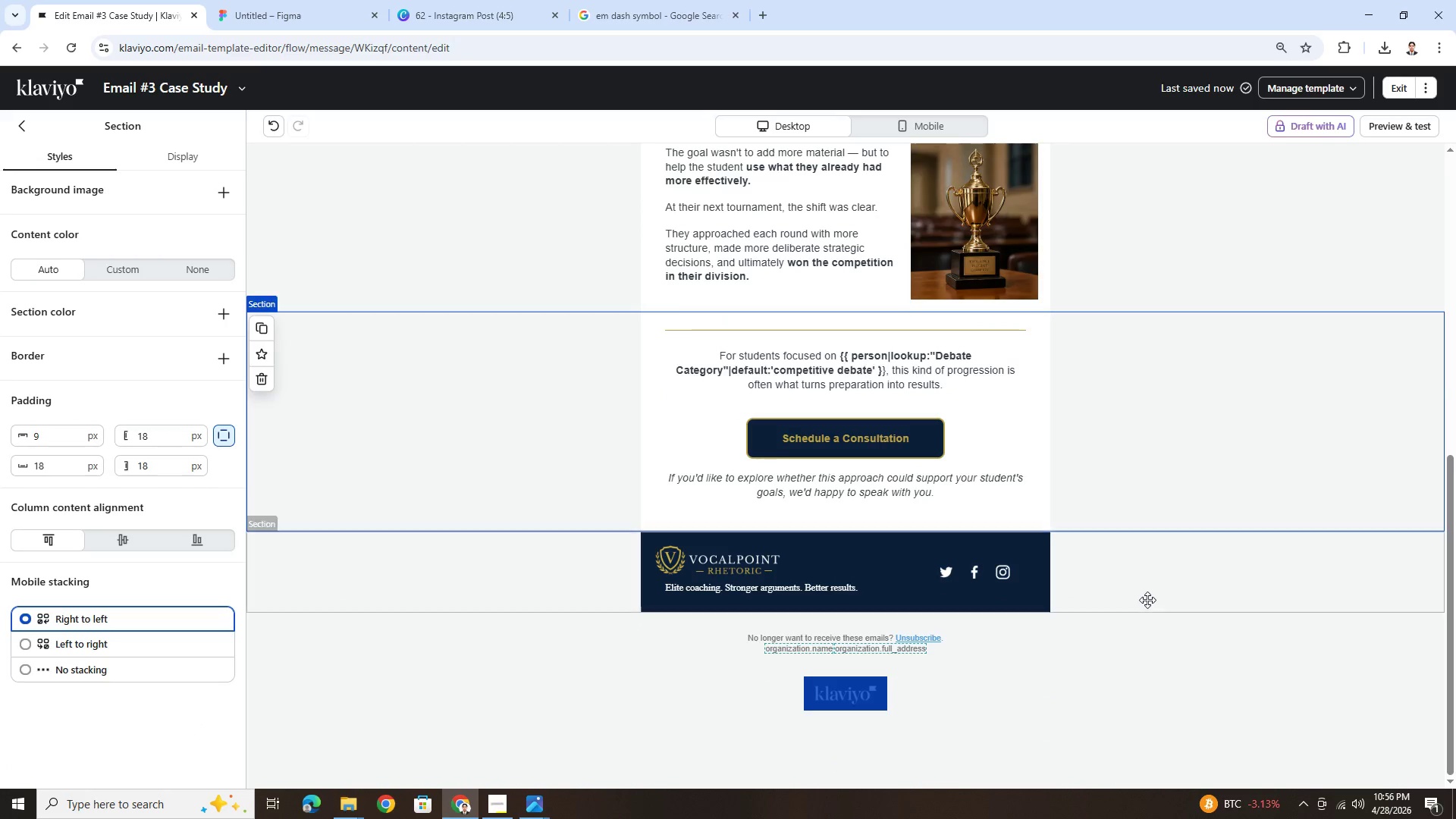 
scroll: coordinate [1148, 601], scroll_direction: up, amount: 12.0
 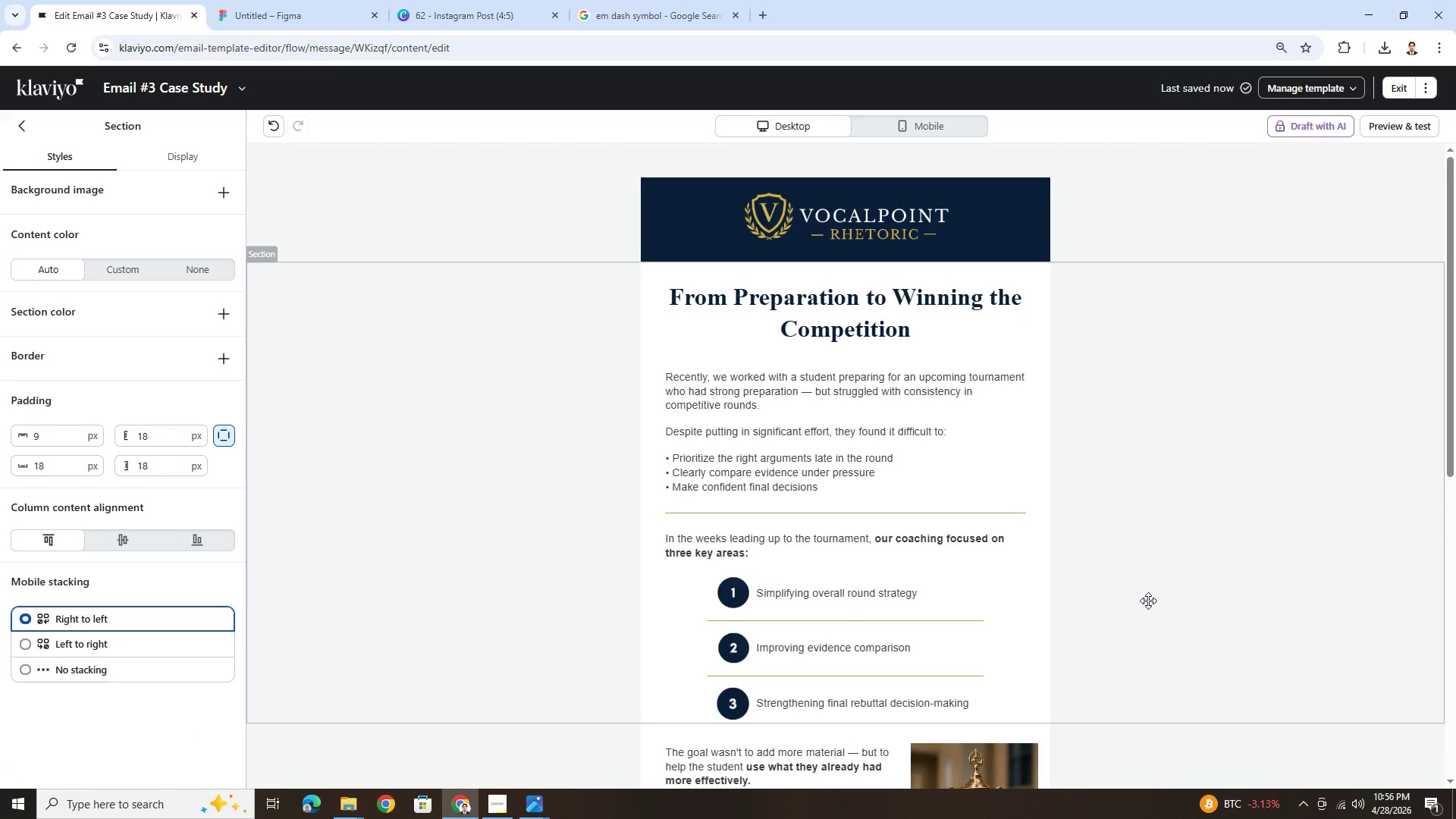 
scroll: coordinate [1148, 601], scroll_direction: down, amount: 4.0
 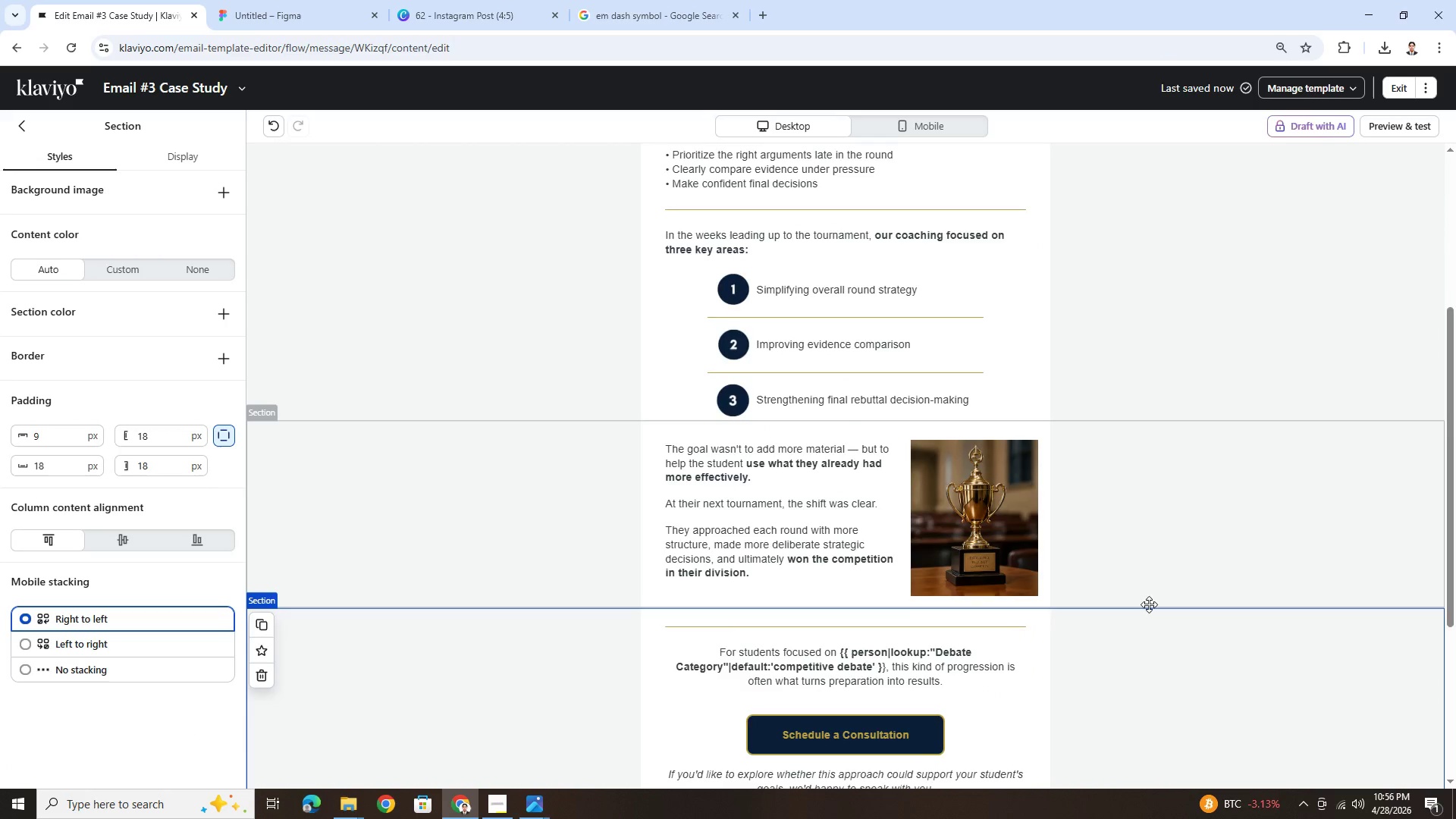 
scroll: coordinate [1149, 624], scroll_direction: up, amount: 3.0
 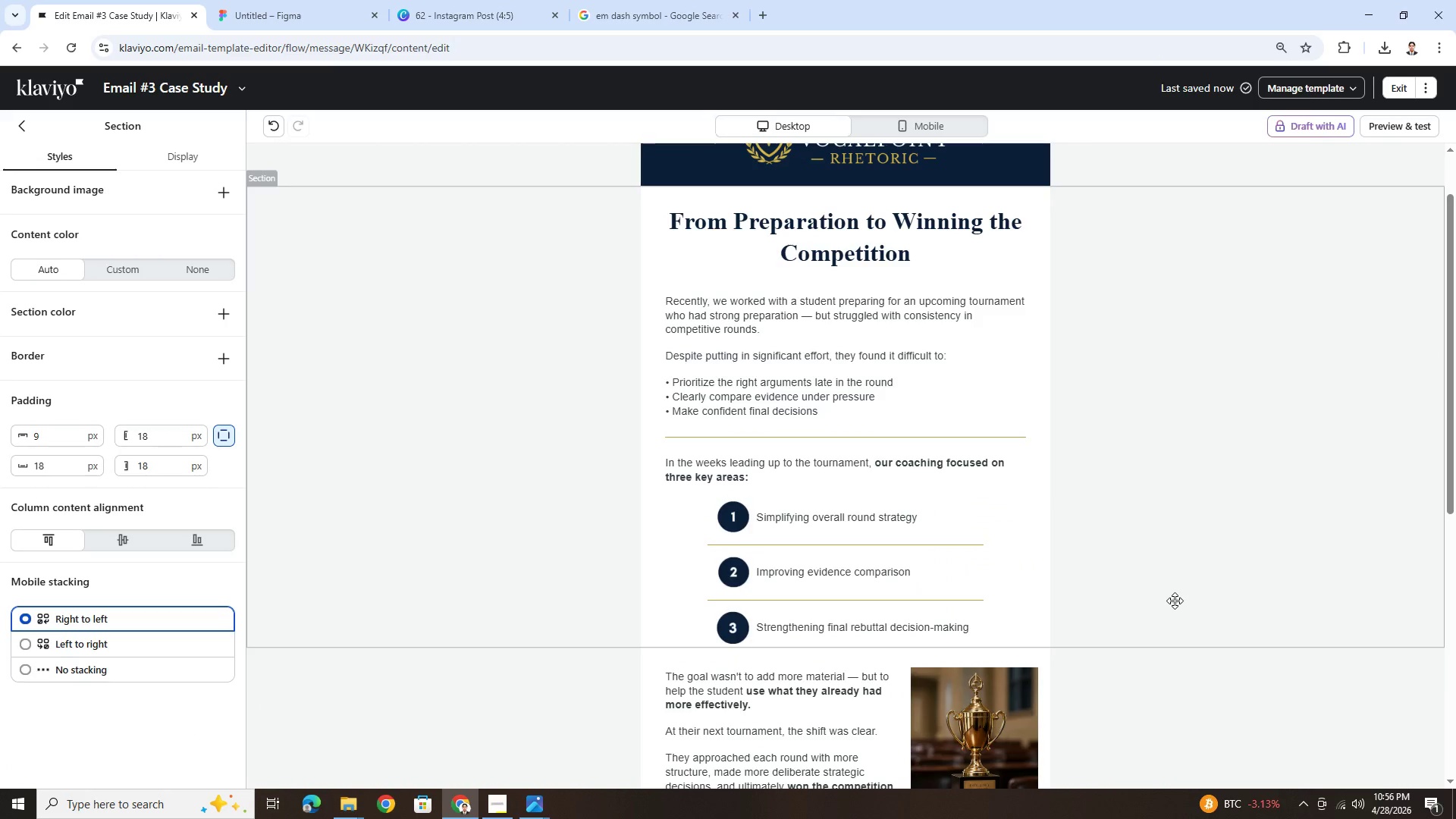 
scroll: coordinate [1172, 616], scroll_direction: down, amount: 9.0
 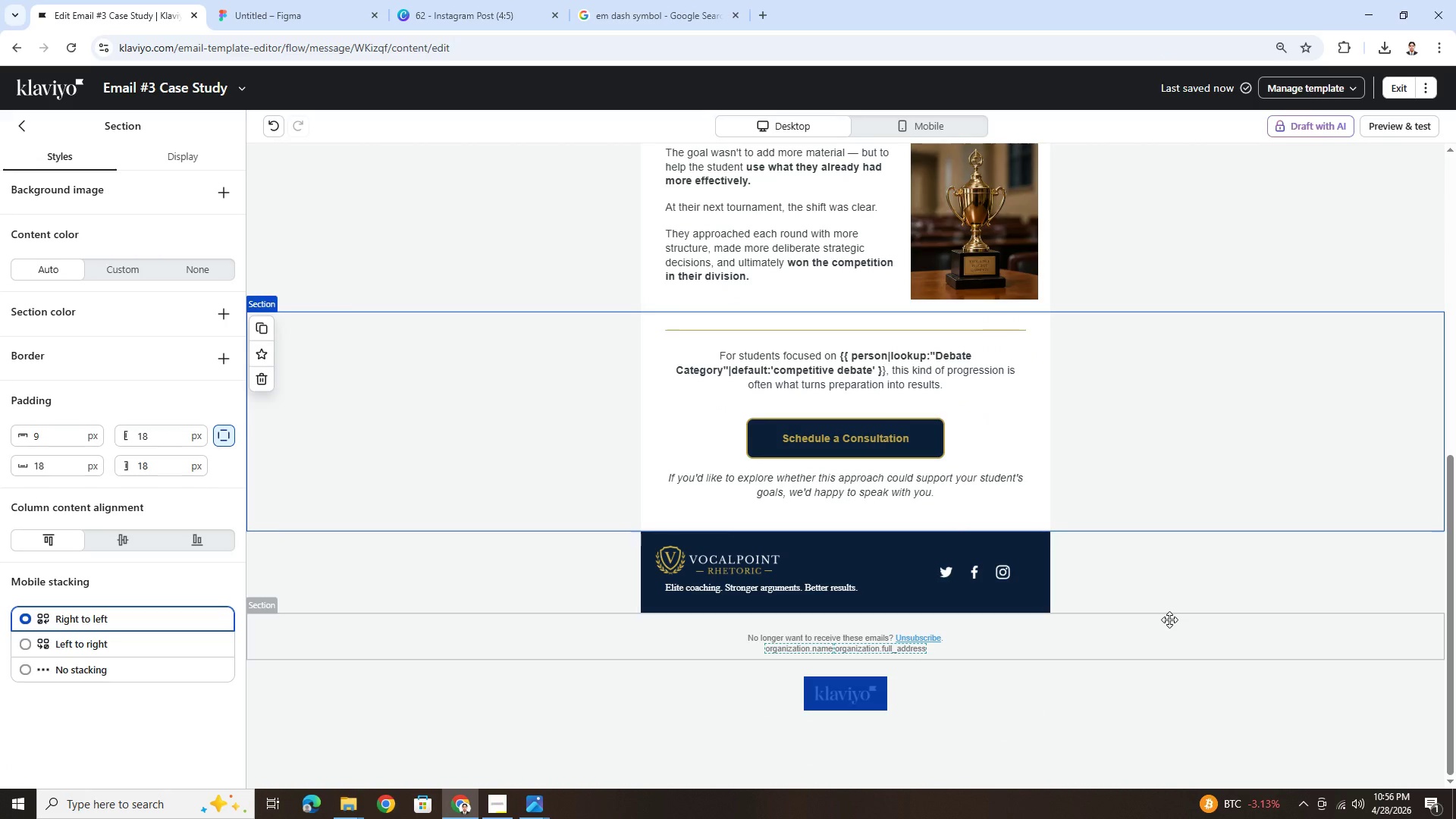 
scroll: coordinate [1175, 624], scroll_direction: up, amount: 1.0
 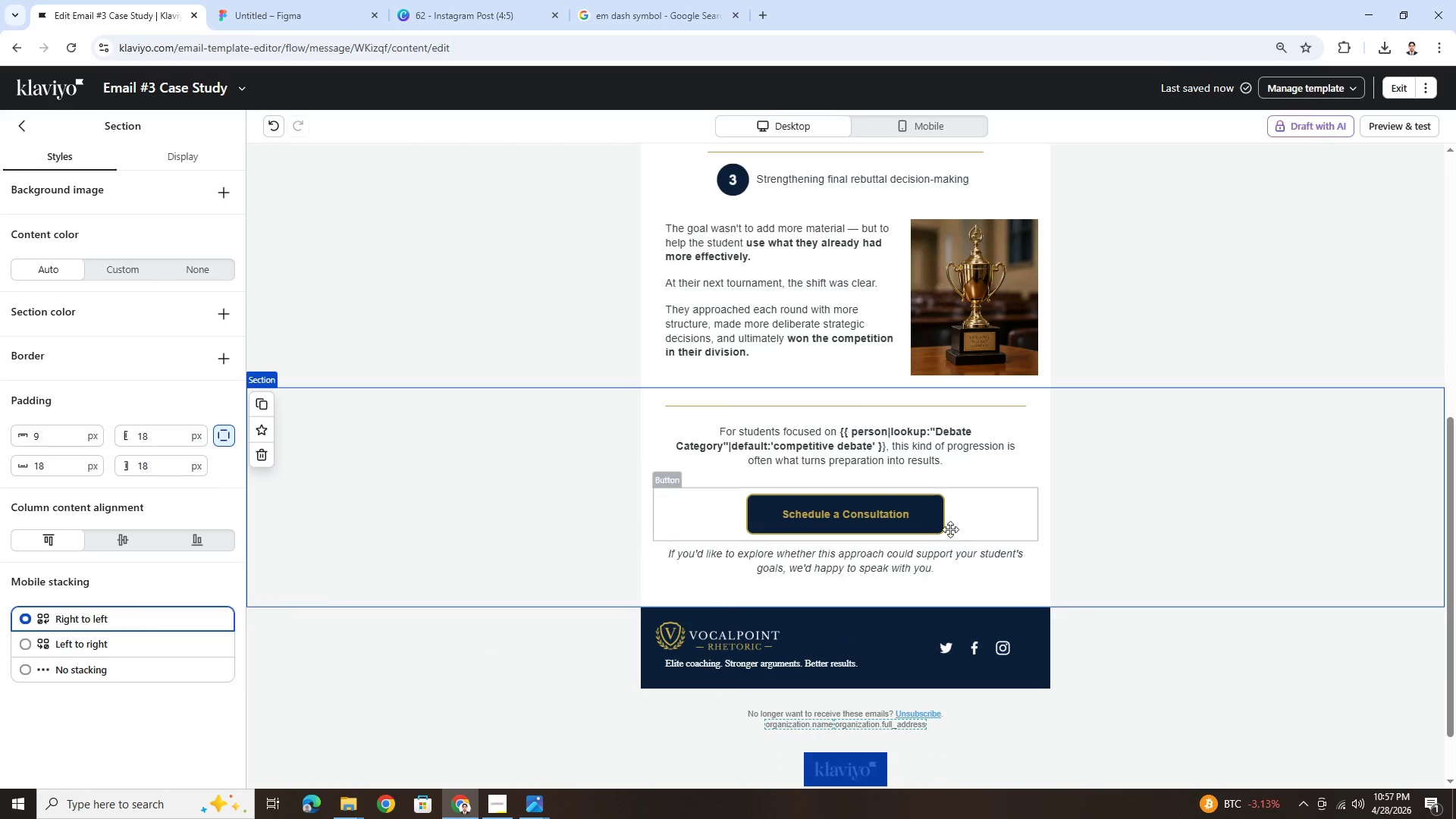 
left_click([940, 516])
 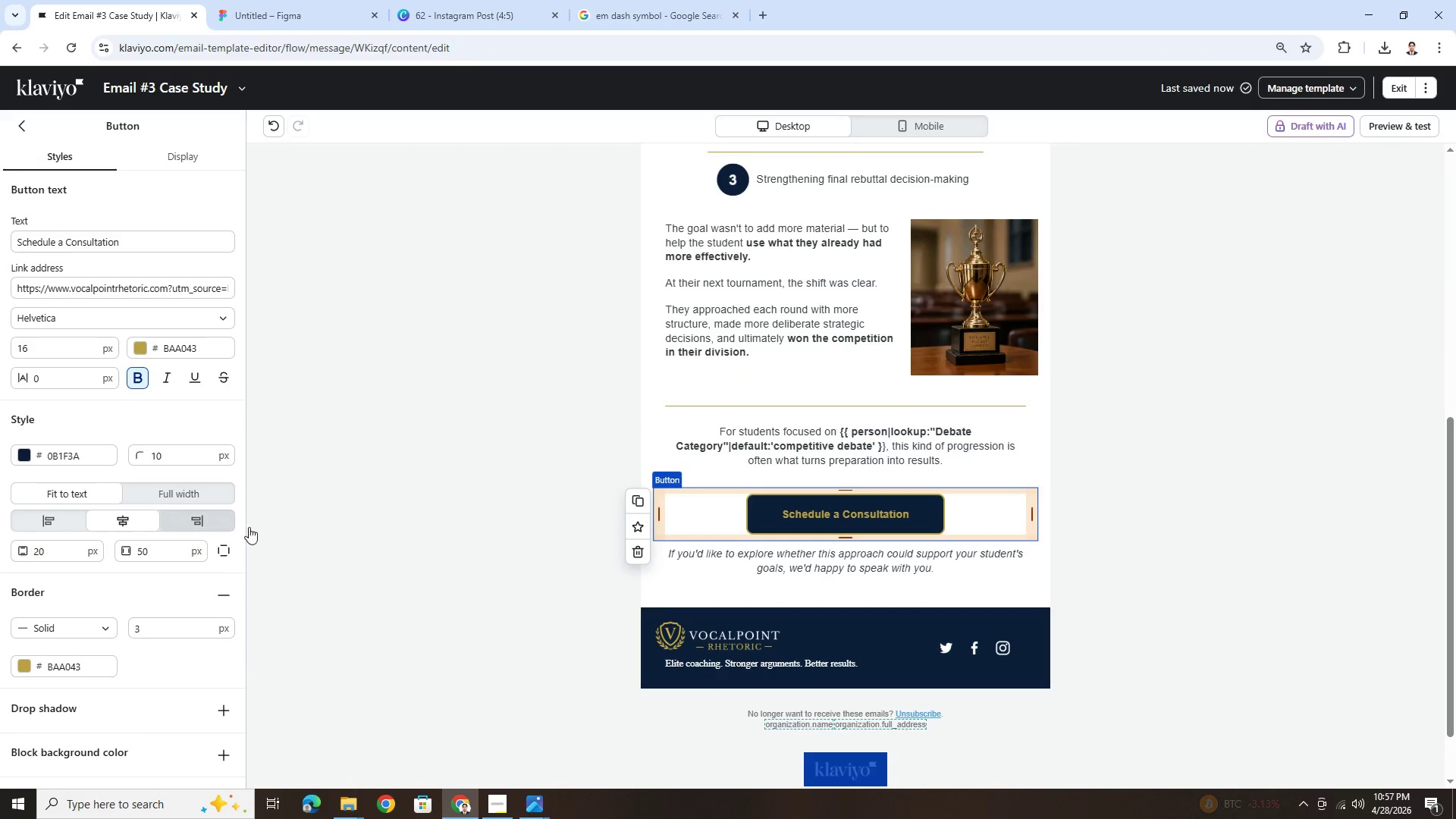 
scroll: coordinate [1106, 604], scroll_direction: up, amount: 9.0
 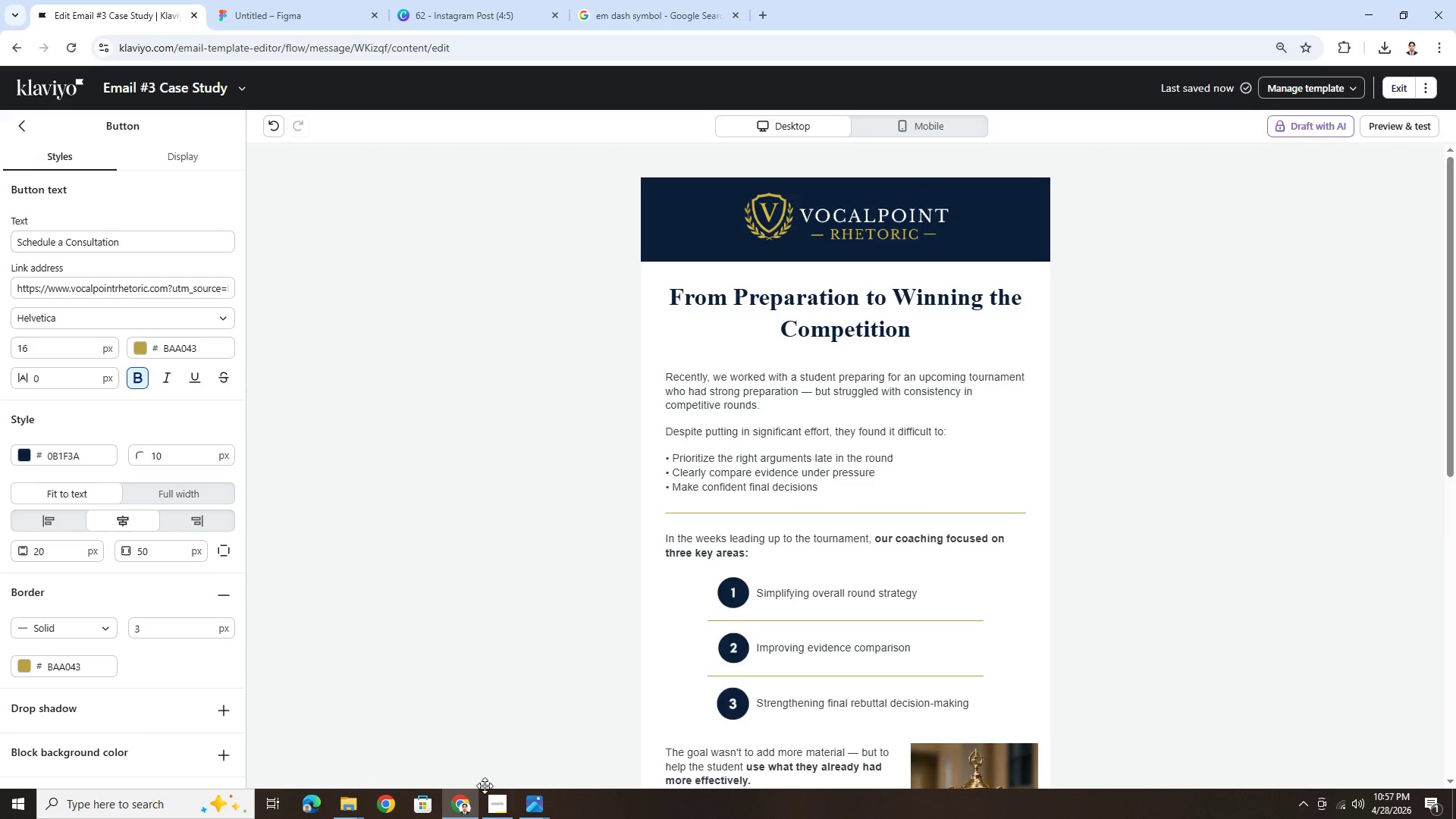 
left_click([493, 805])